 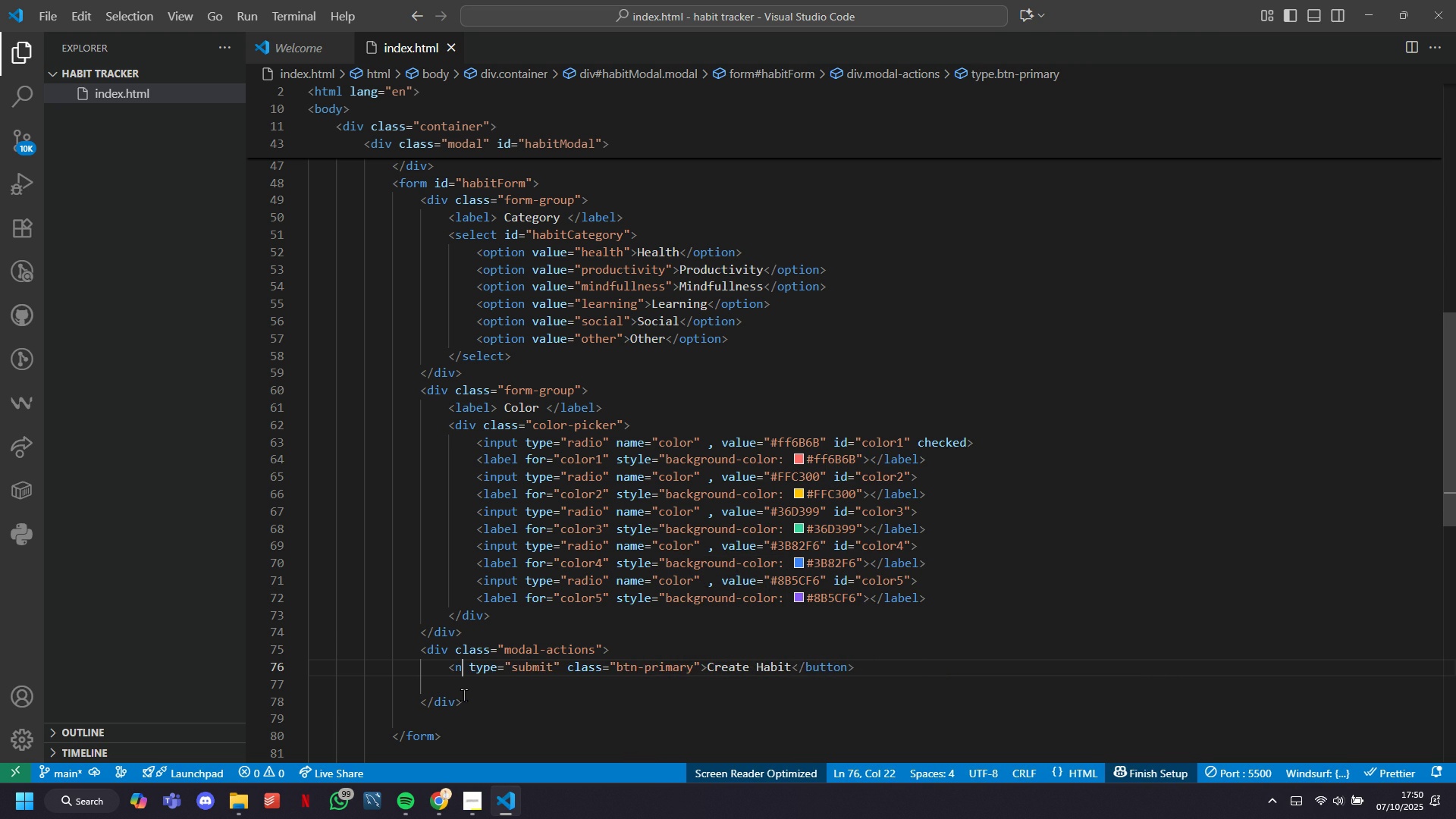 
type(n)
key(Backspace)
type(button)
 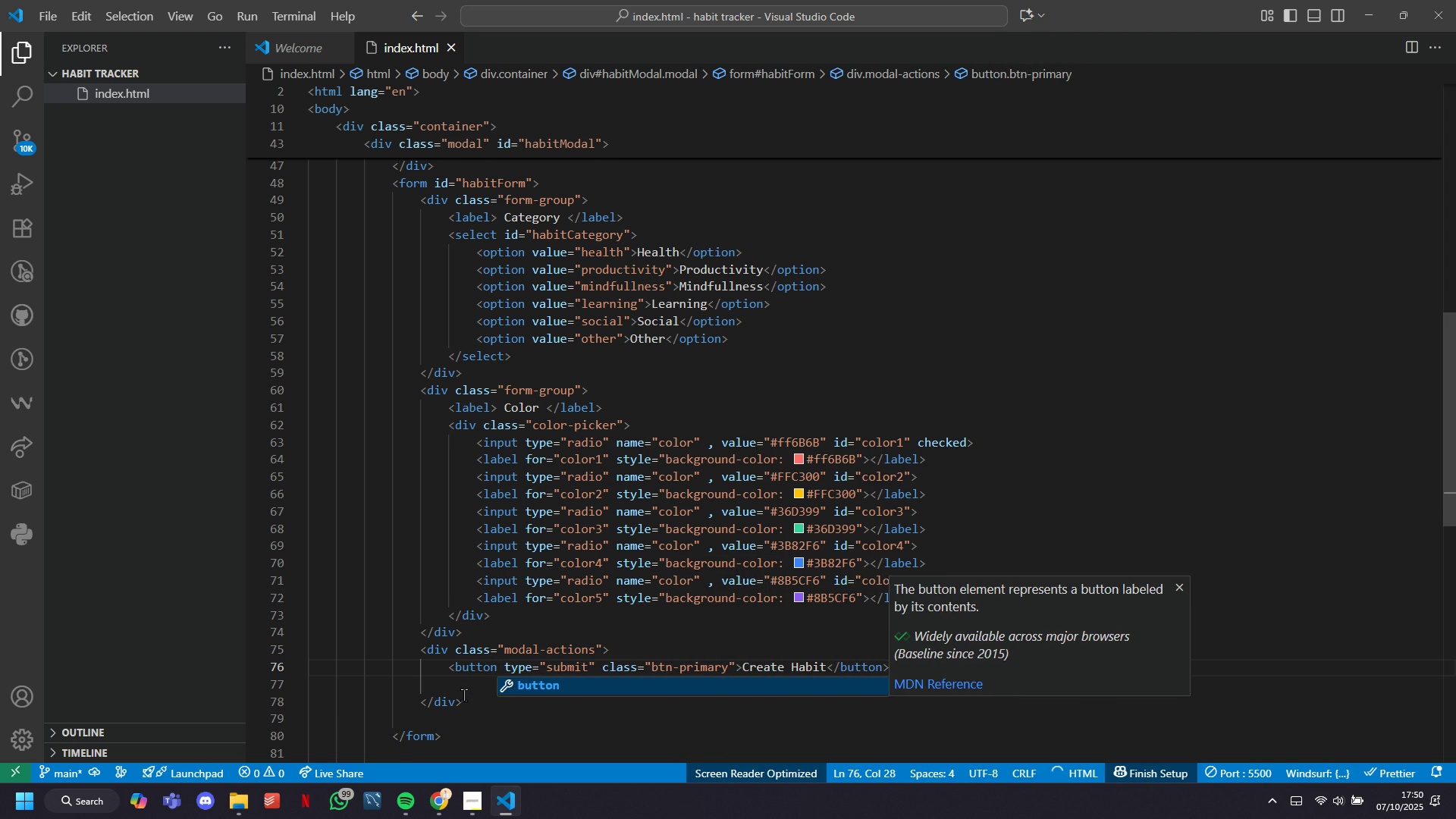 
key(ArrowDown)
 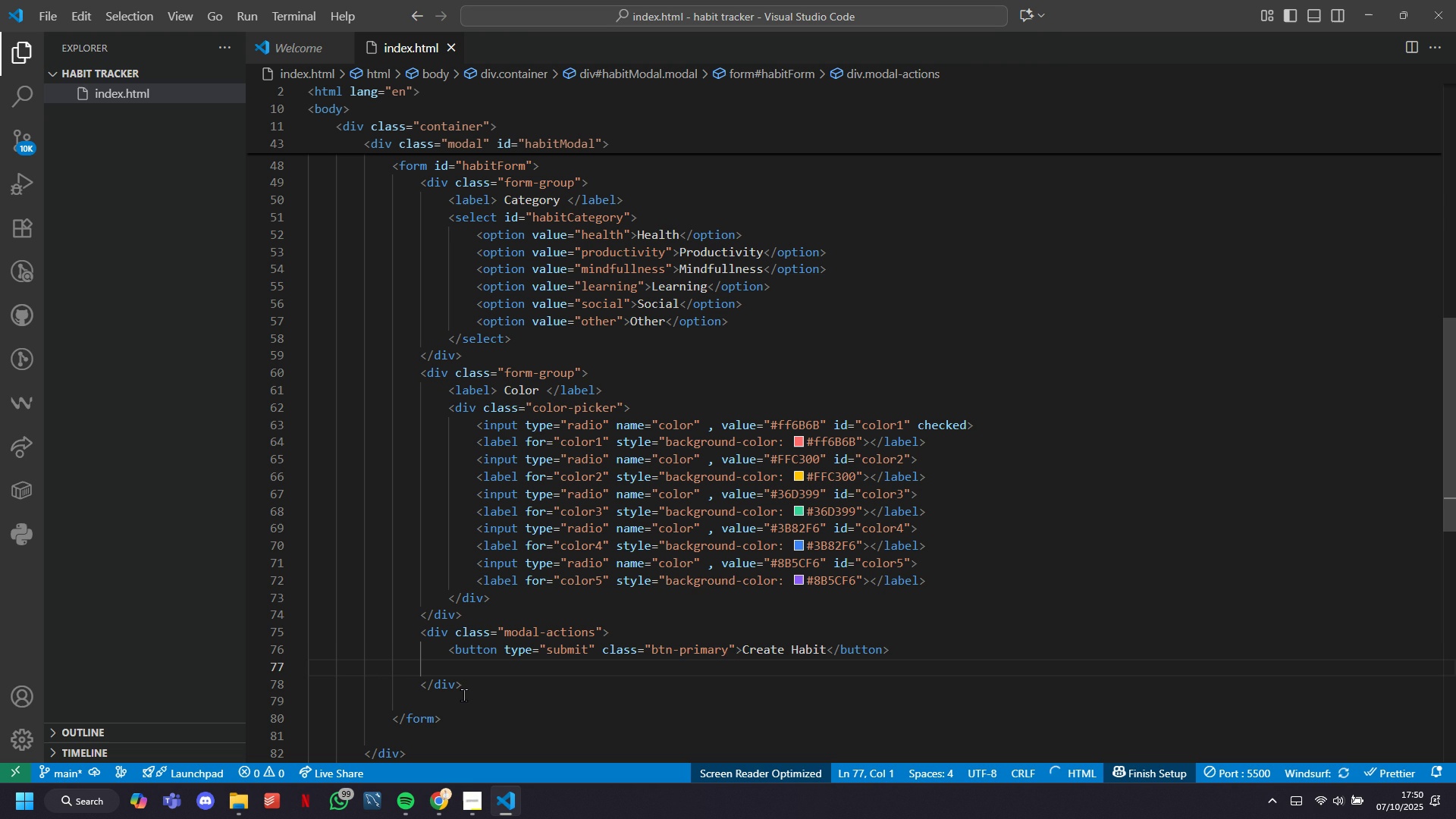 
key(ArrowLeft)
 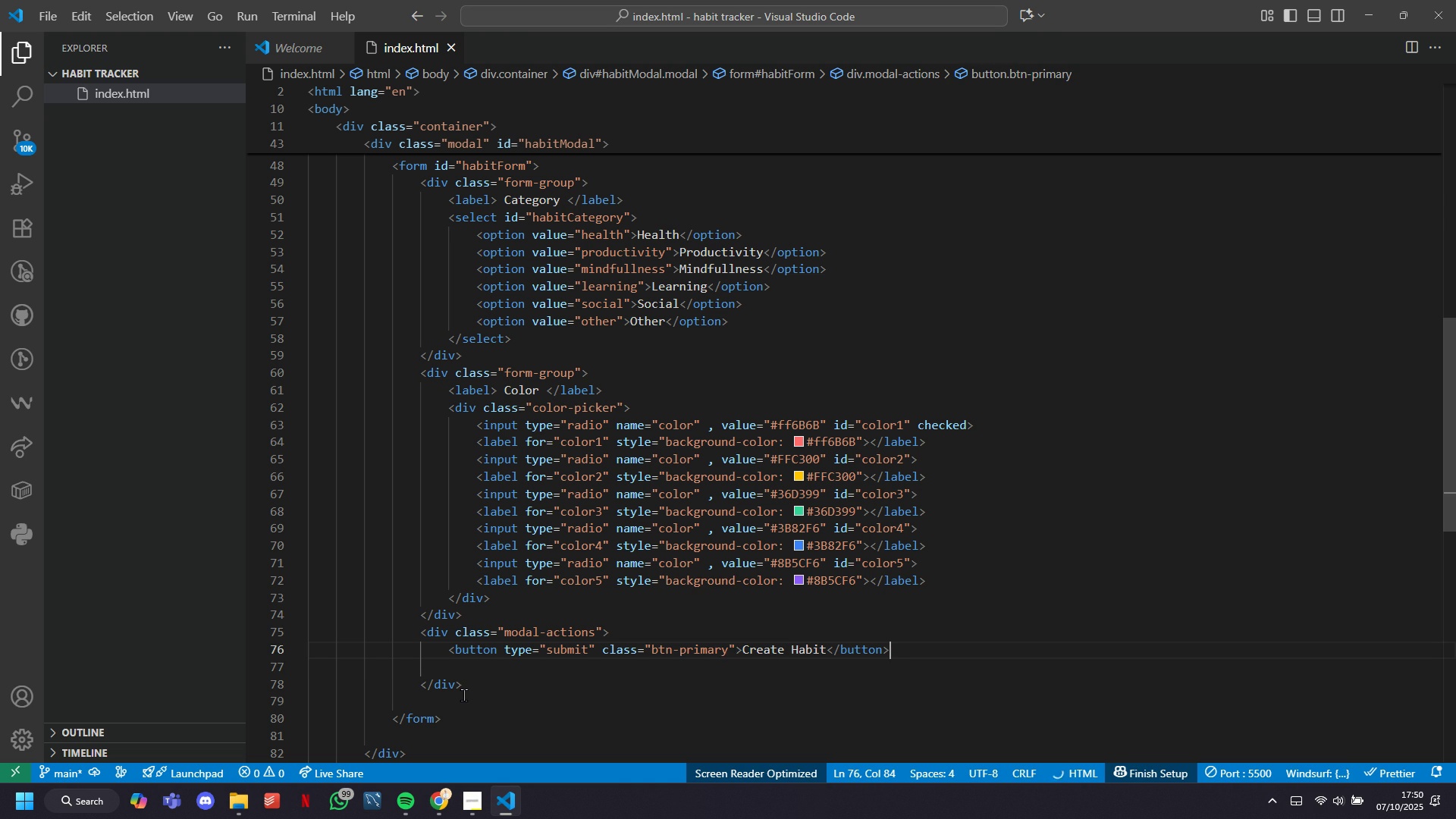 
key(CapsLock)
 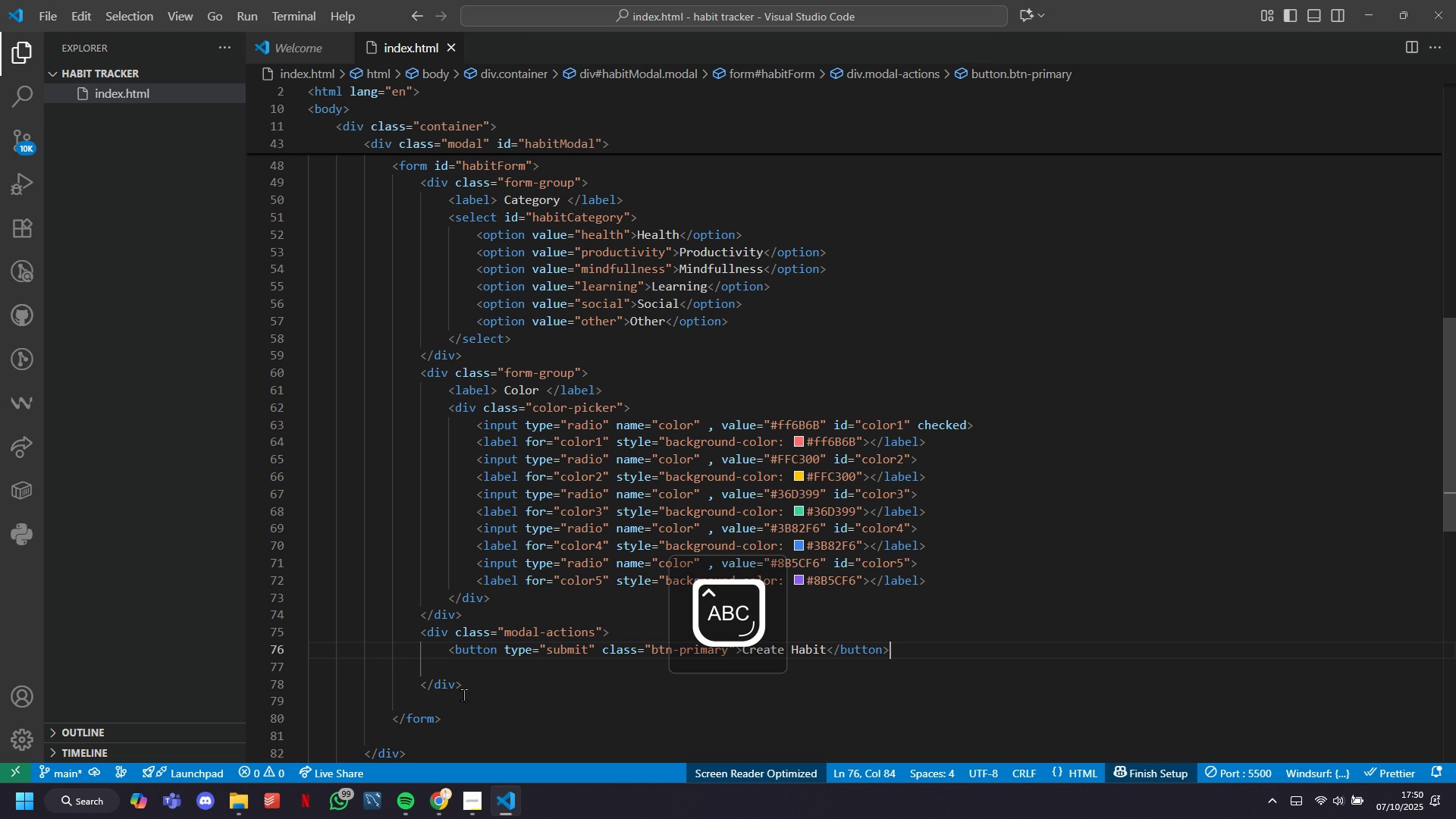 
key(Enter)
 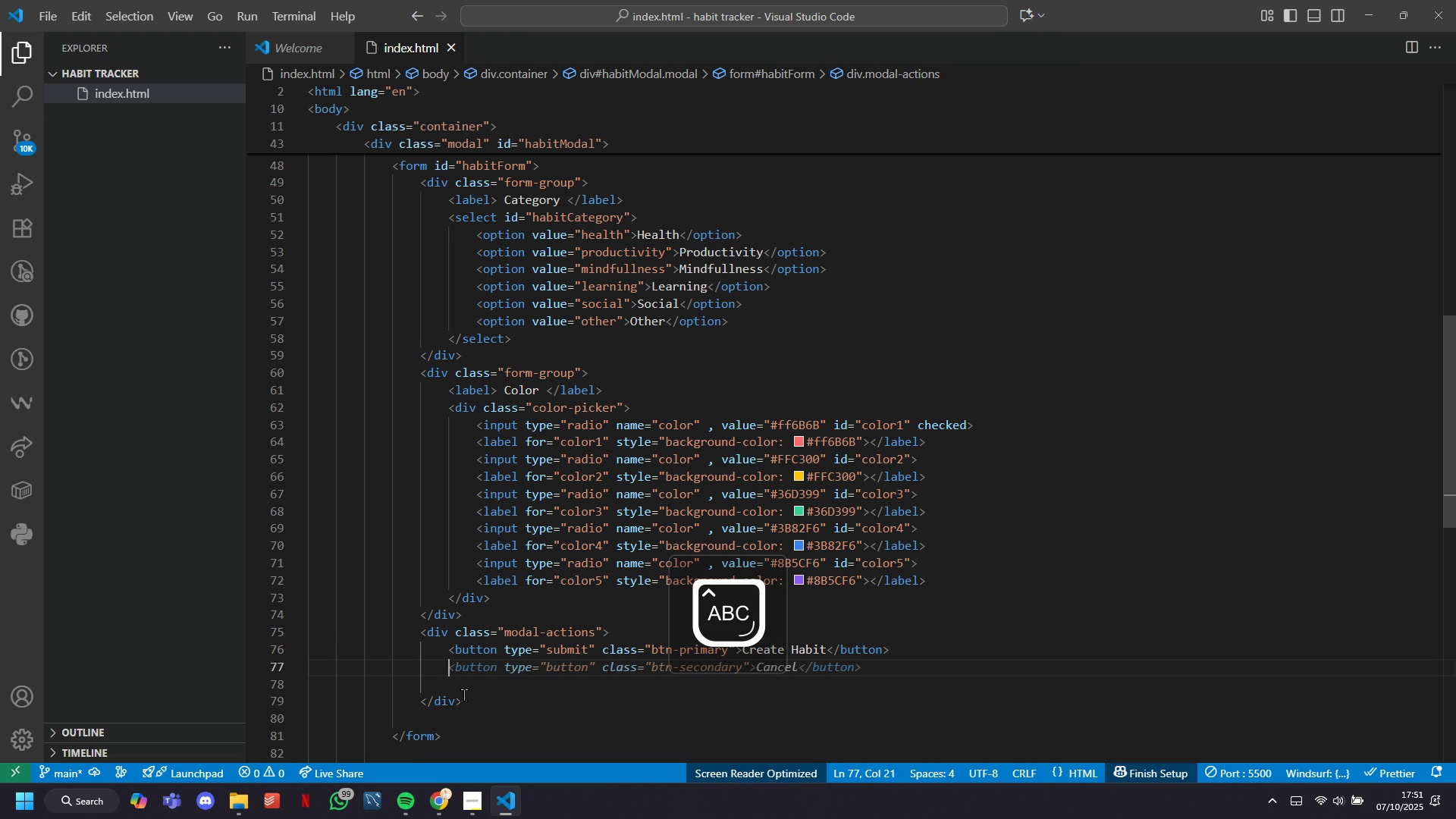 
key(Tab)